 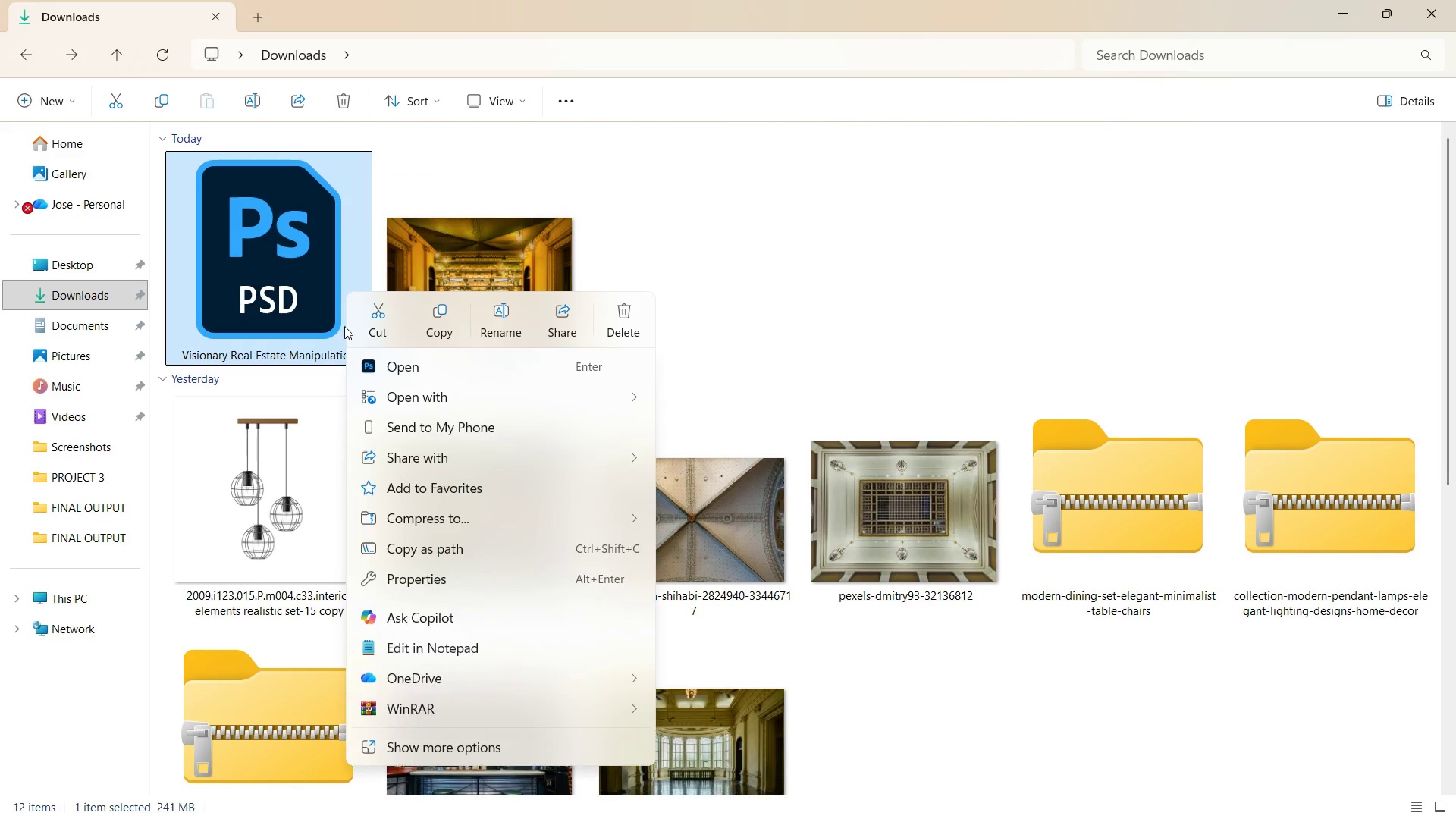 
left_click([419, 585])
 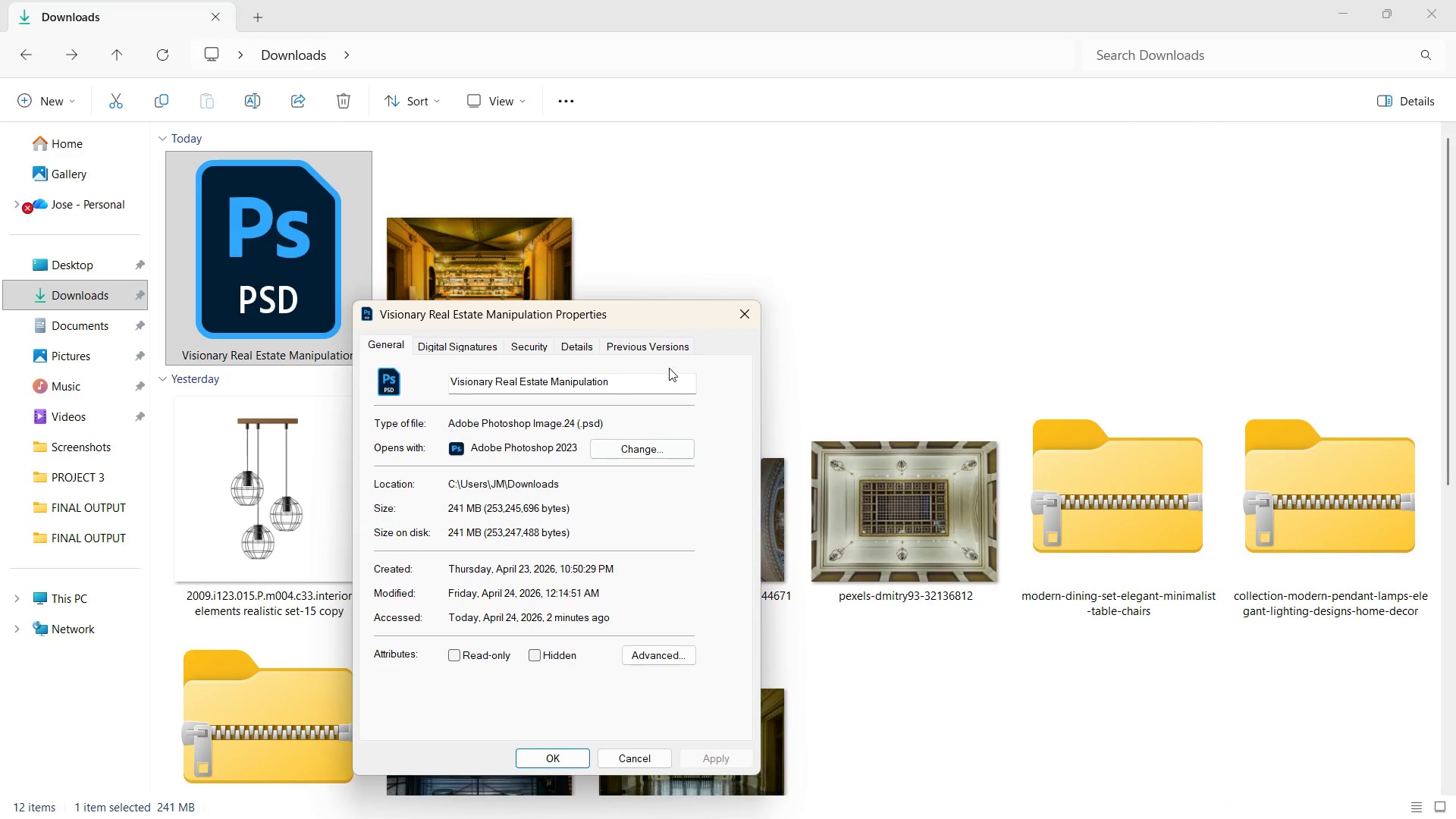 
left_click([743, 316])
 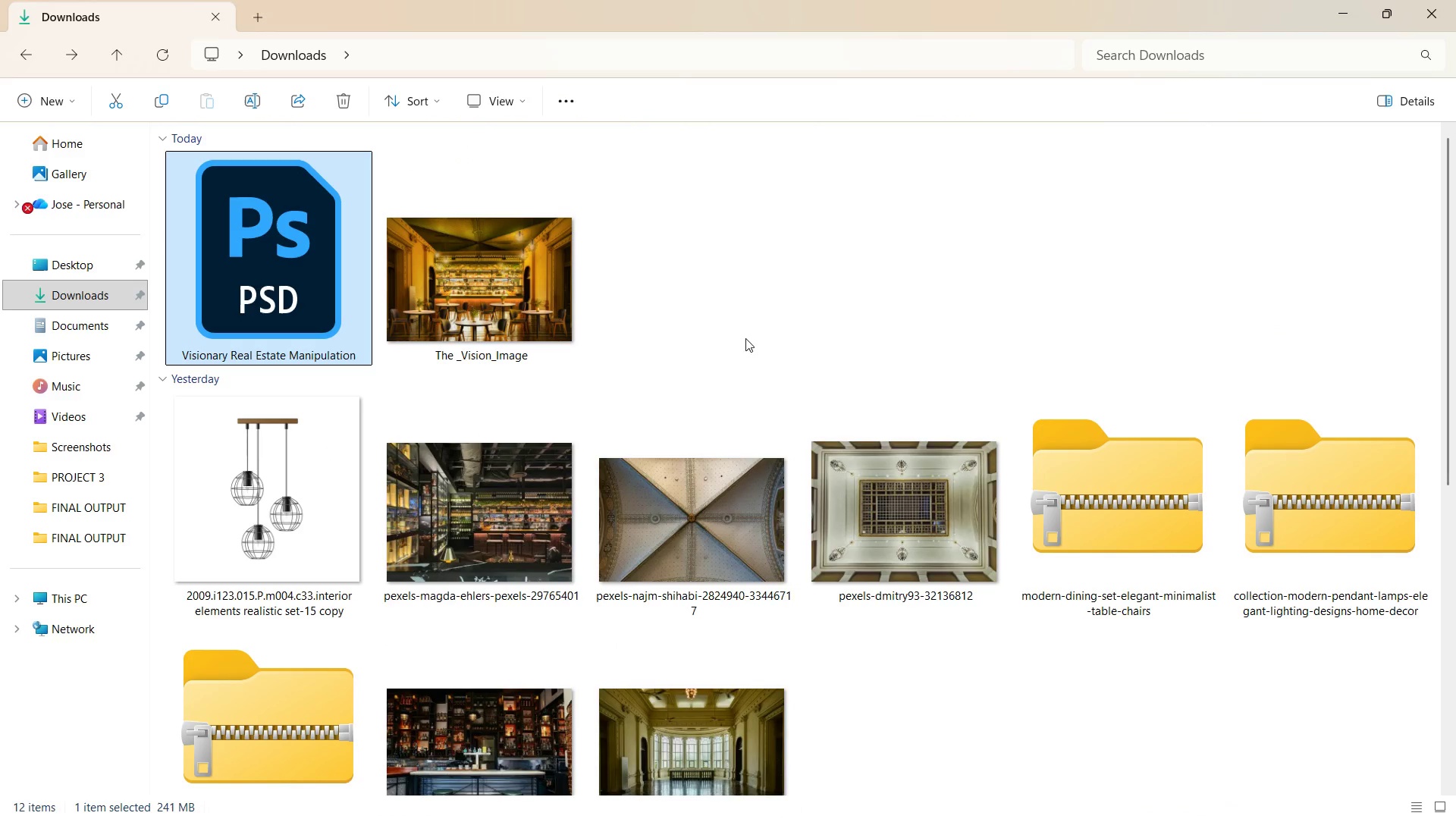 
key(Alt+AltLeft)
 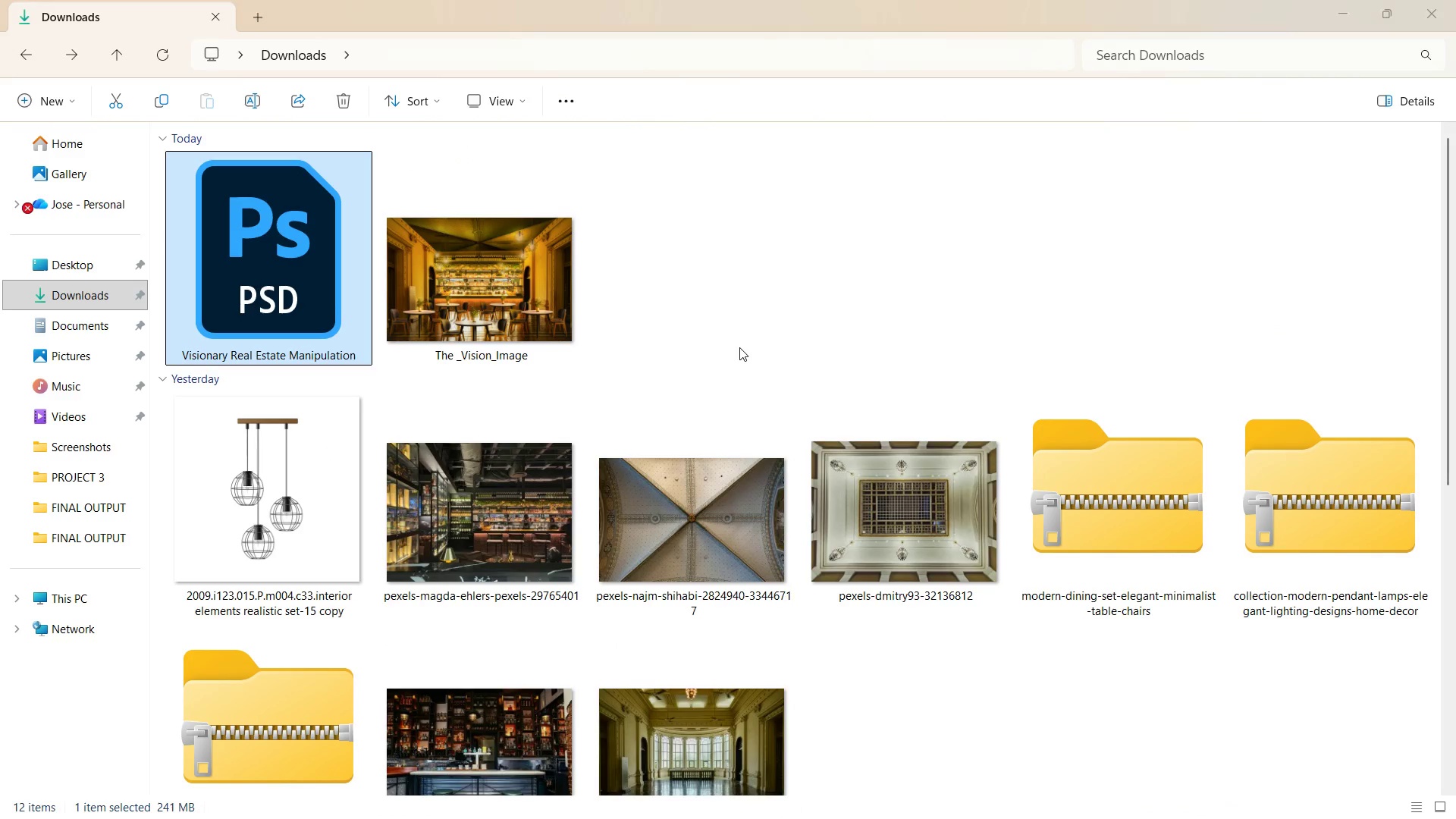 
key(Alt+Tab)